 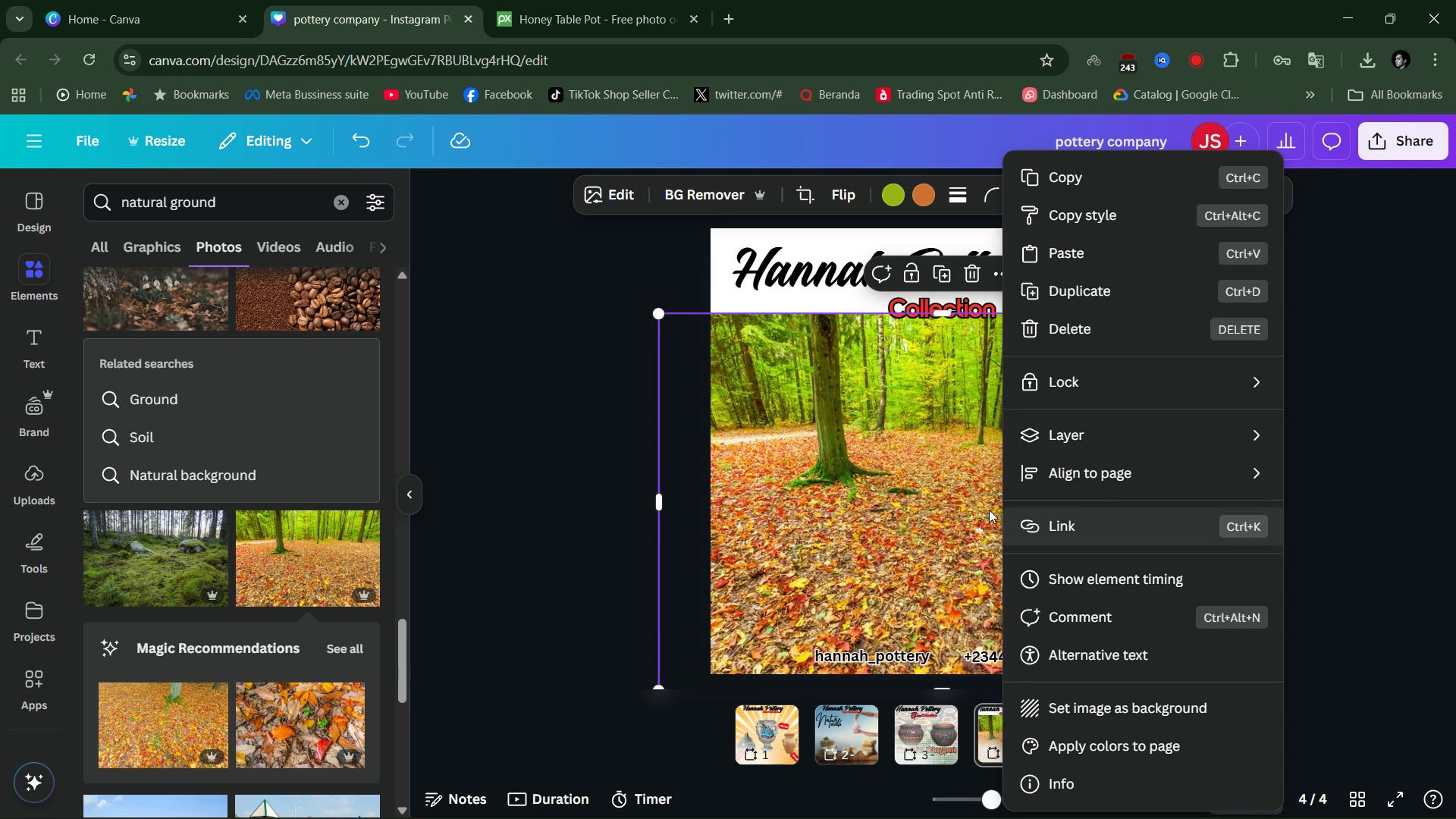 
left_click([880, 477])
 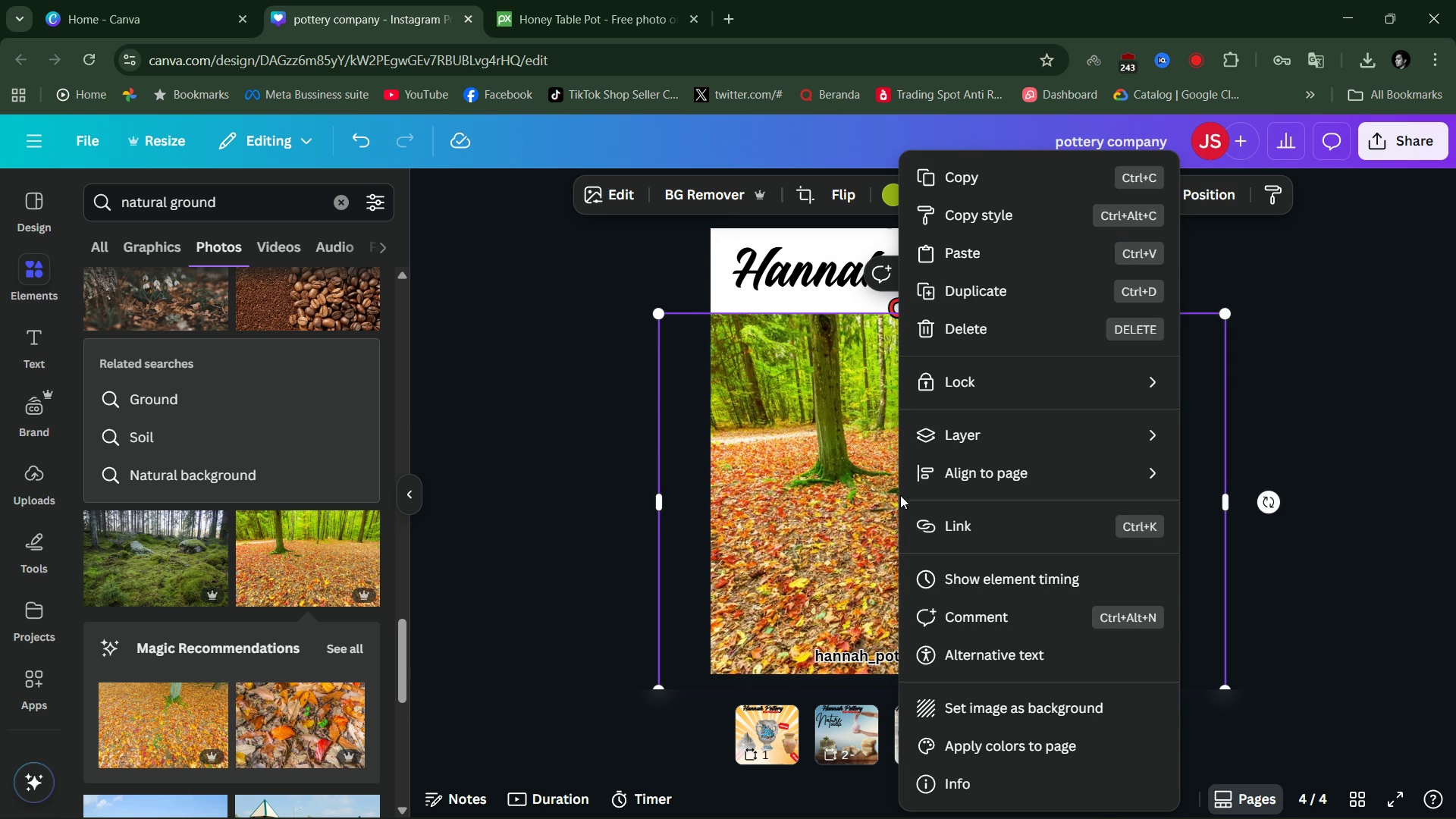 
right_click([900, 495])
 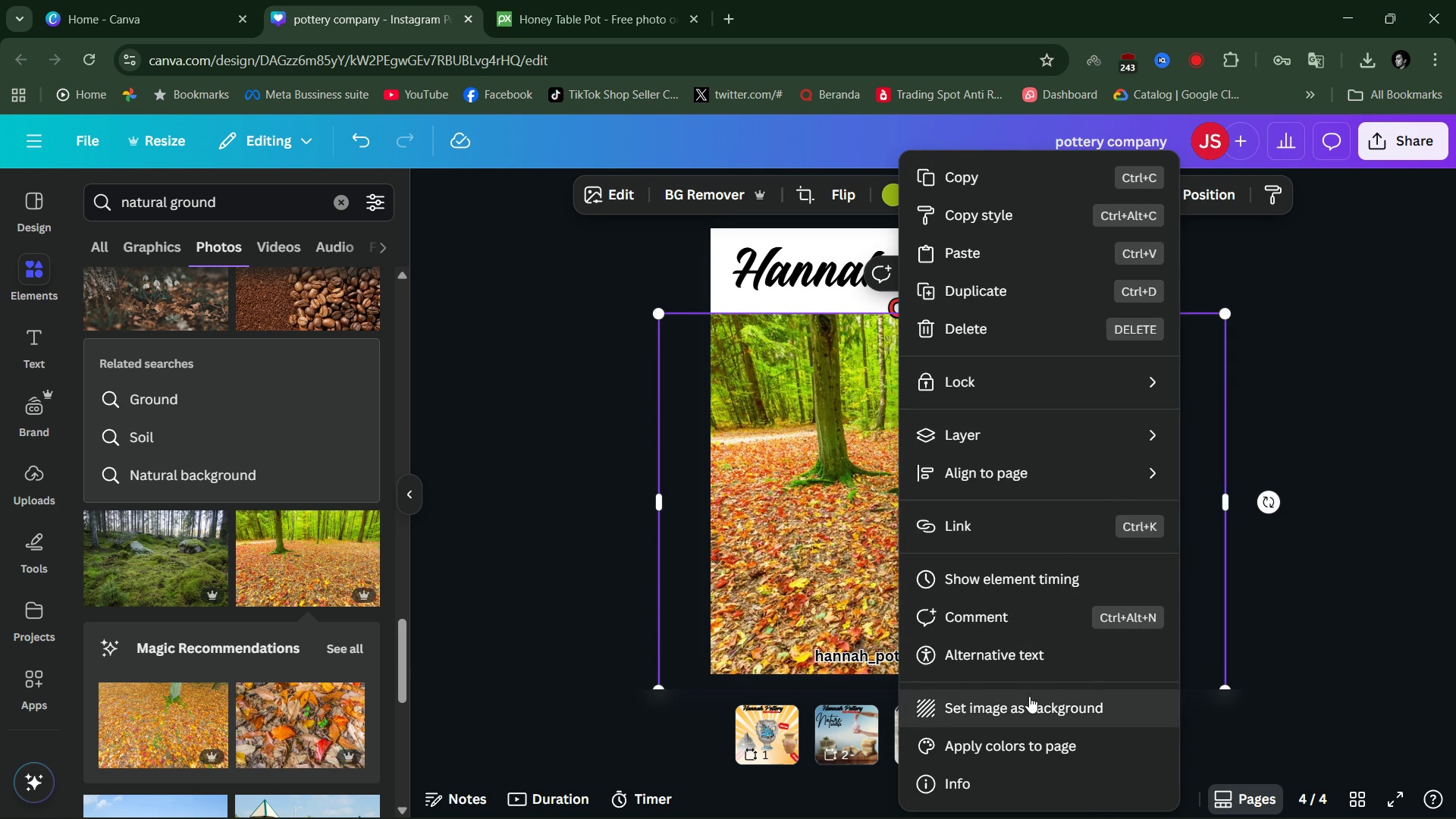 
left_click([1029, 696])
 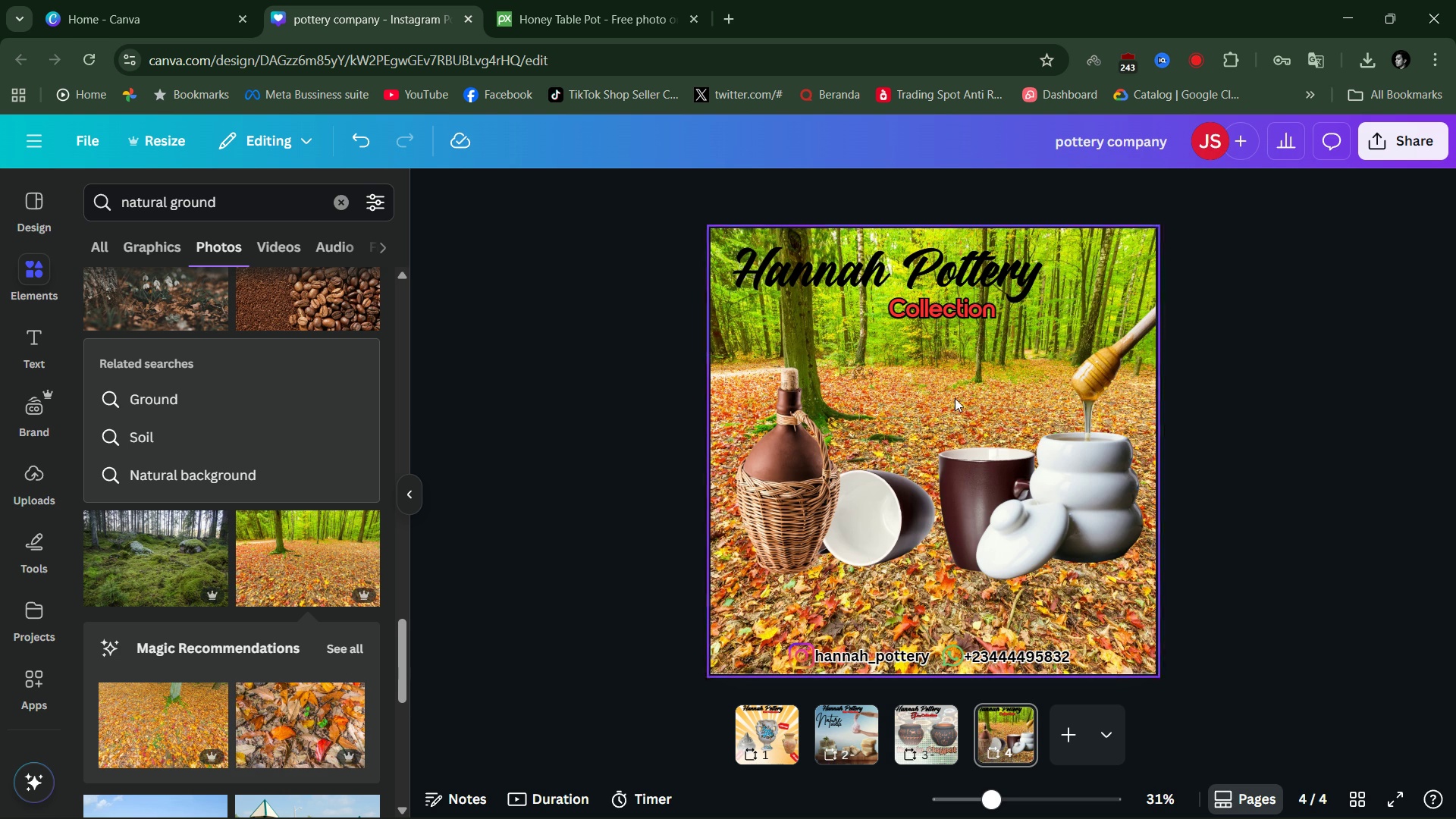 
left_click([1105, 252])
 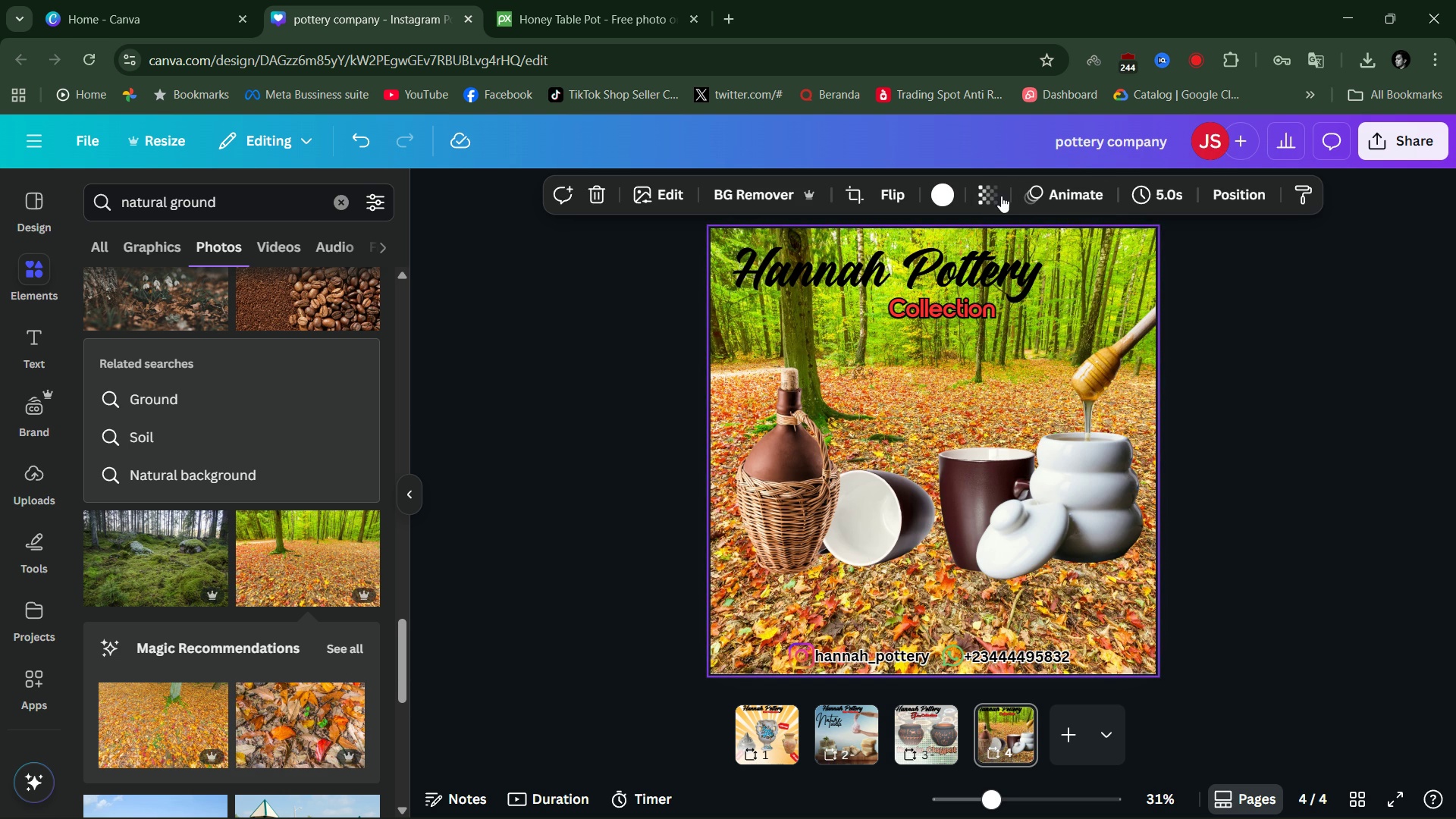 
left_click([997, 196])